 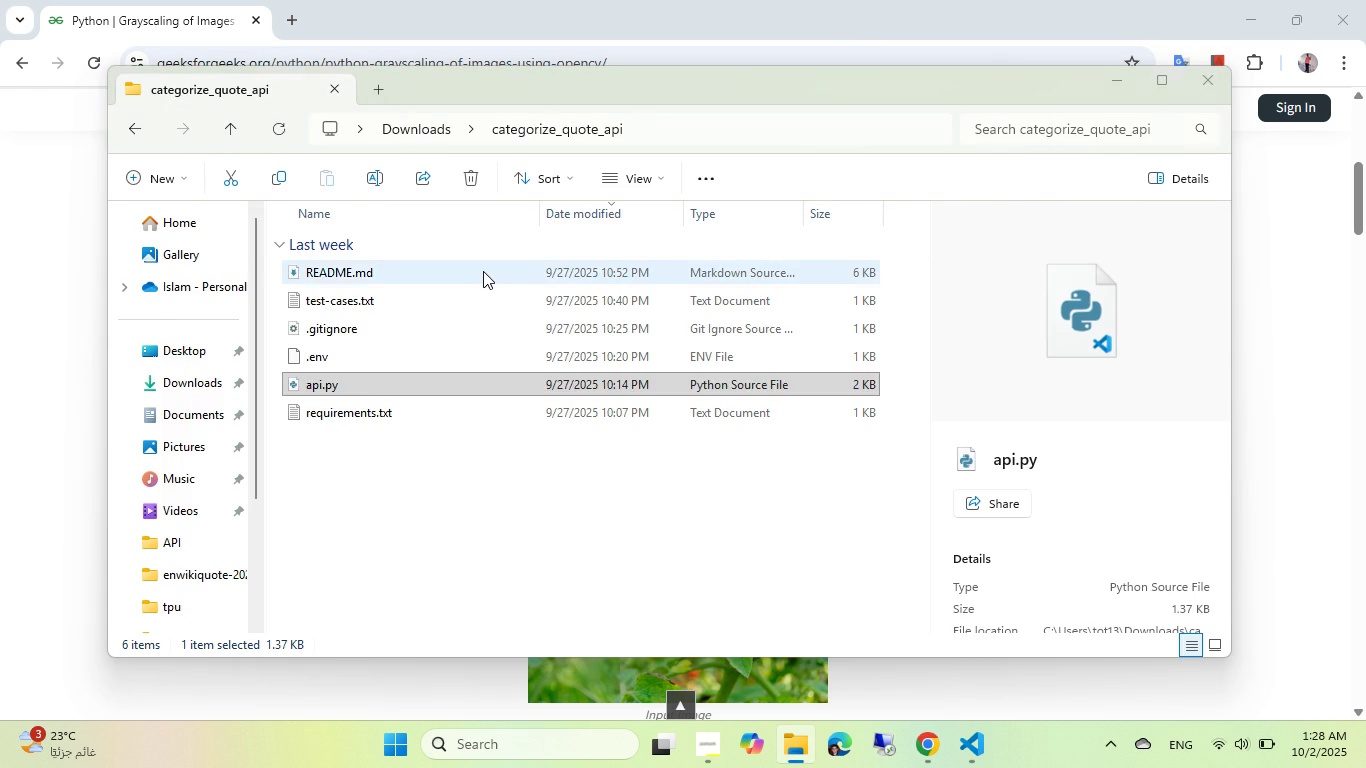 
key(Alt+Tab)
 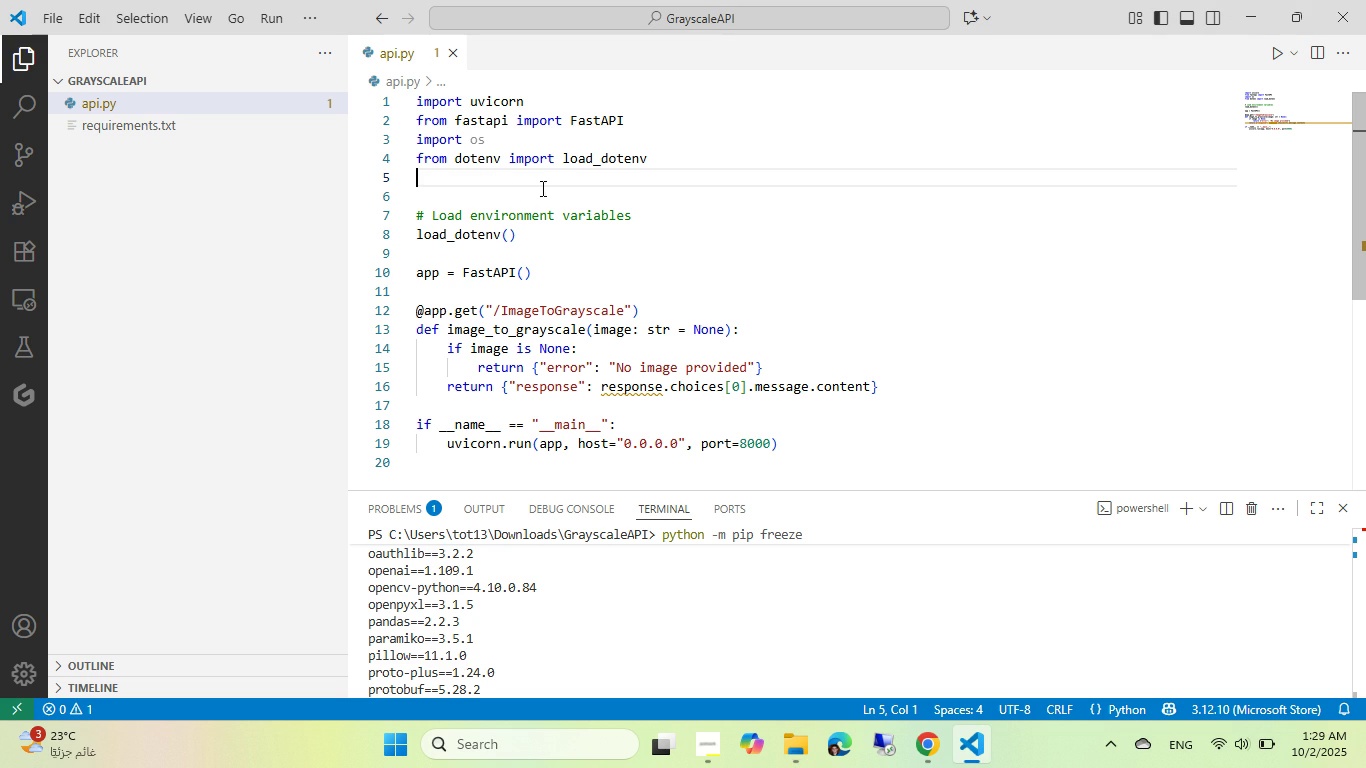 
left_click([518, 181])
 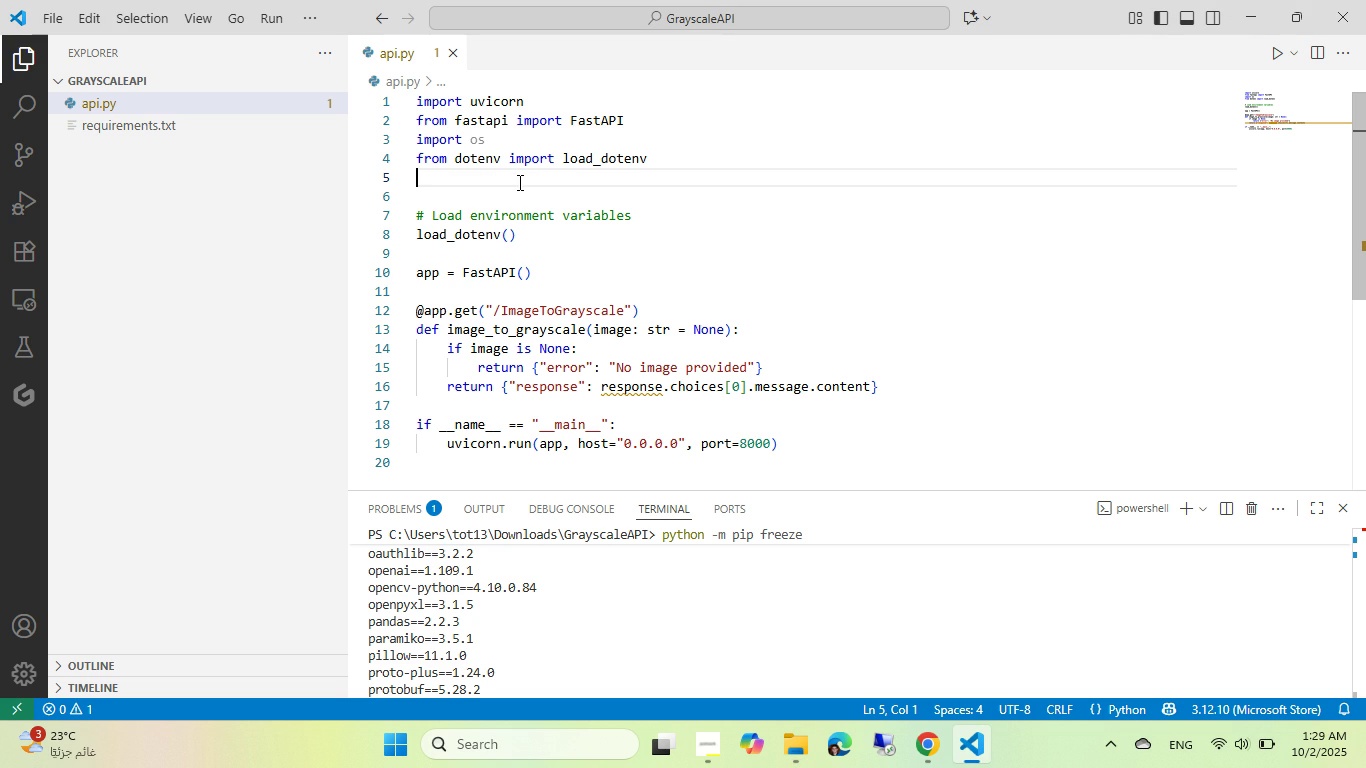 
type(imp)
key(Tab)
type( cv2)
 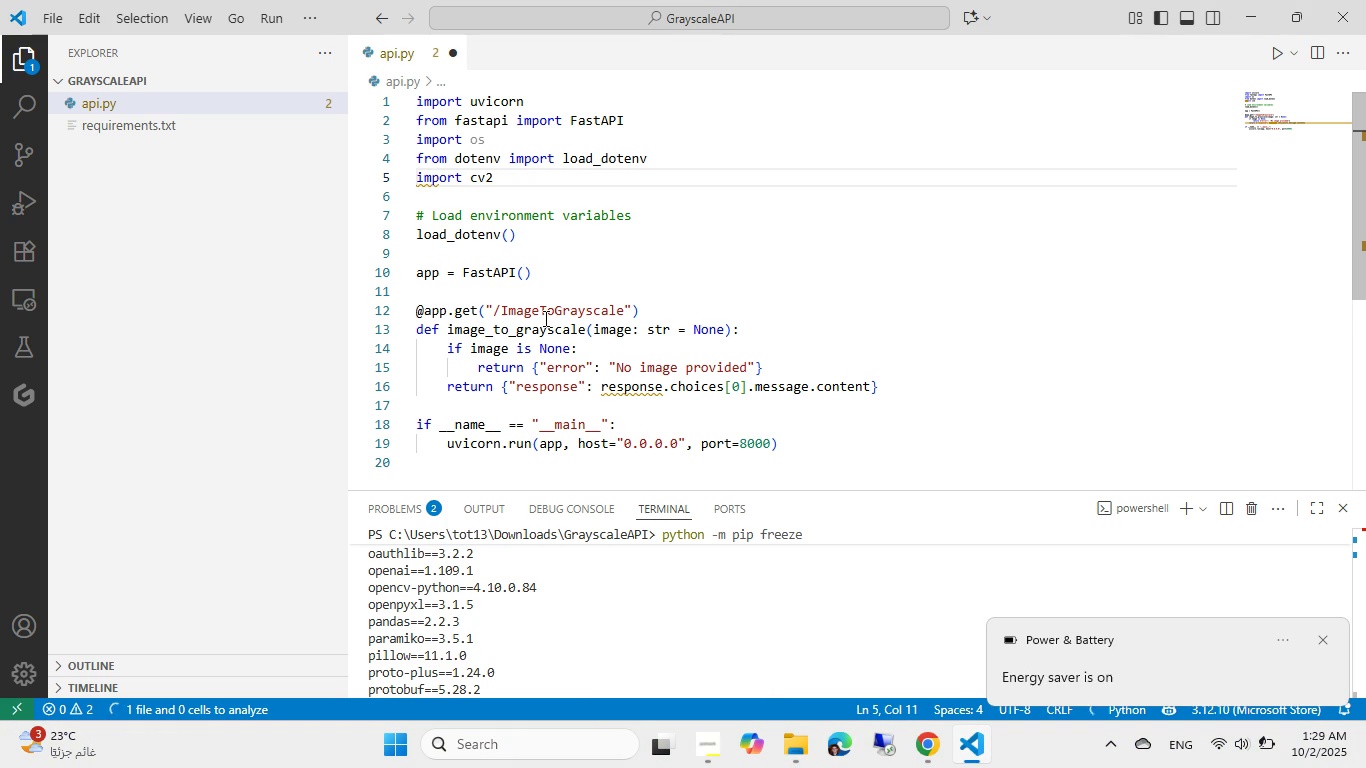 
scroll: coordinate [544, 318], scroll_direction: down, amount: 1.0
 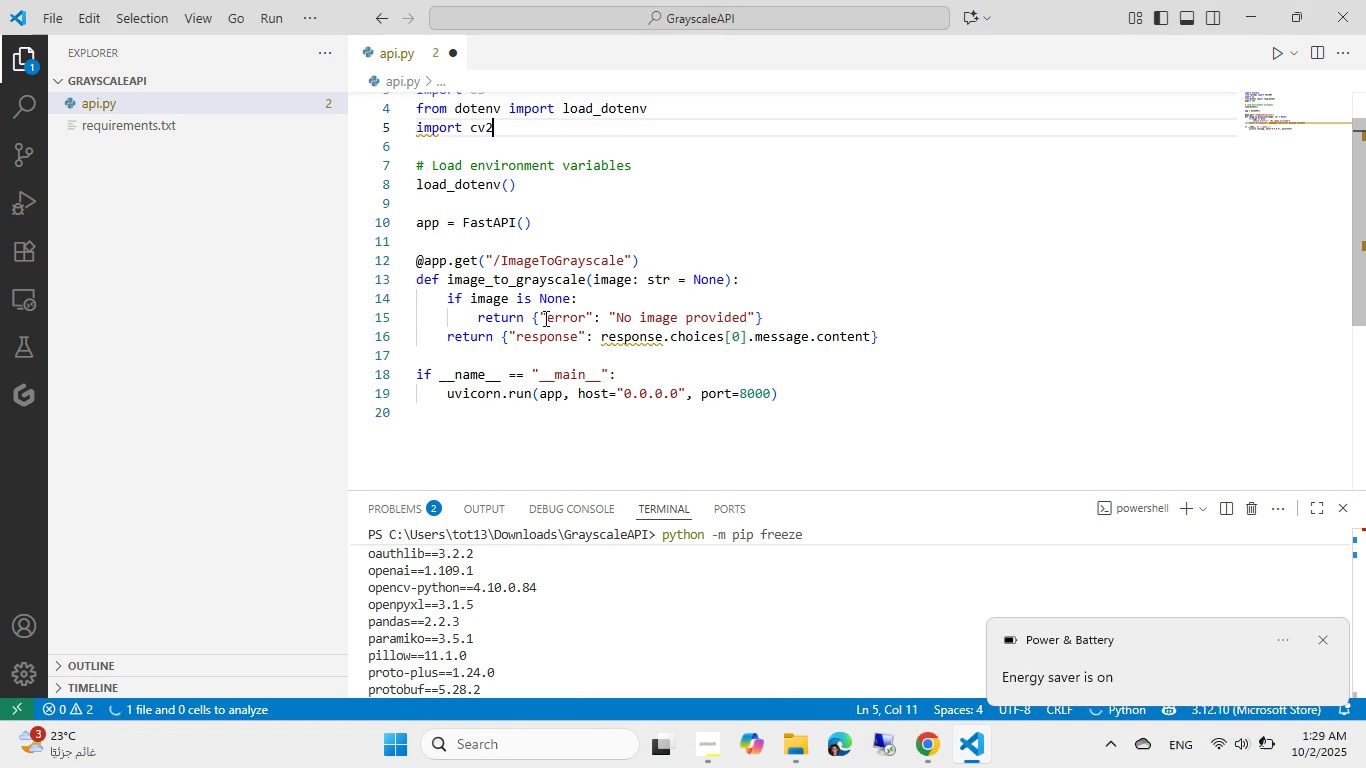 
key(Control+ControlLeft)
 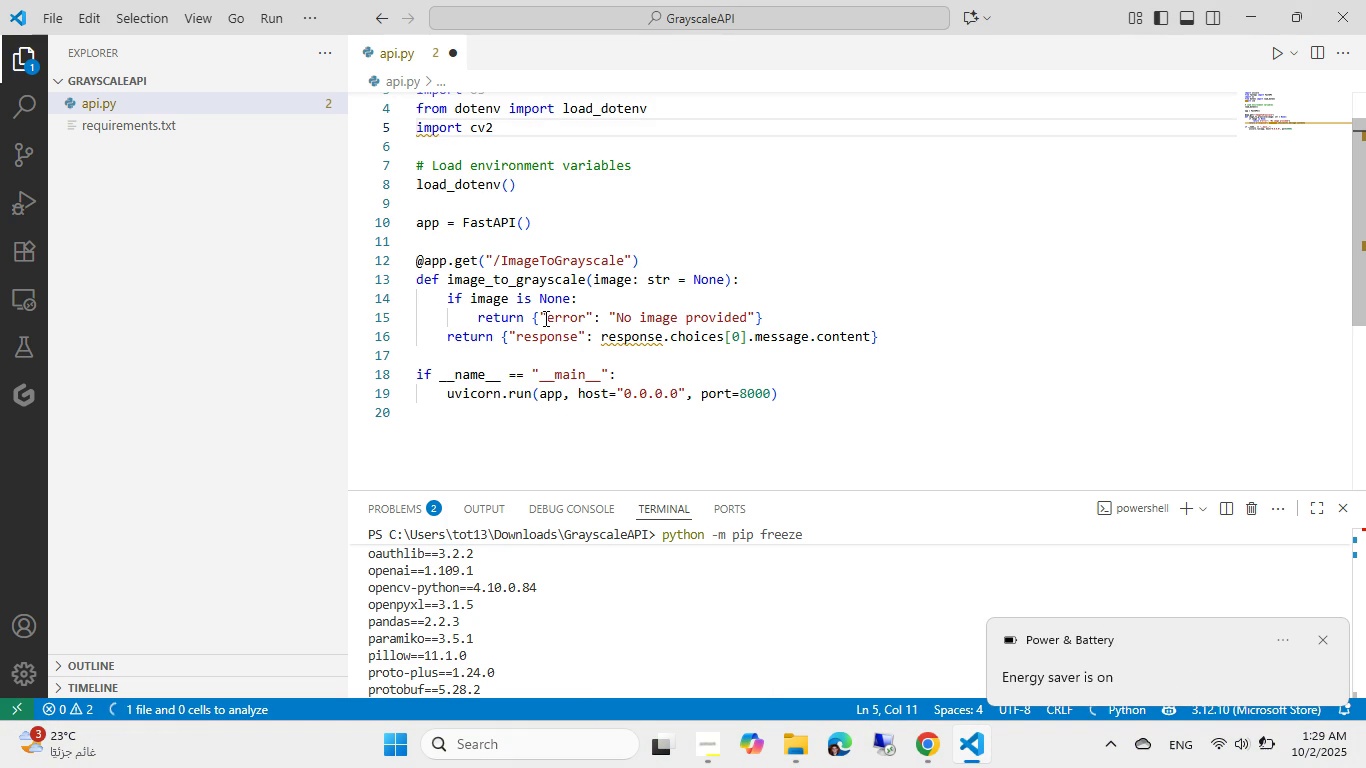 
key(Control+S)
 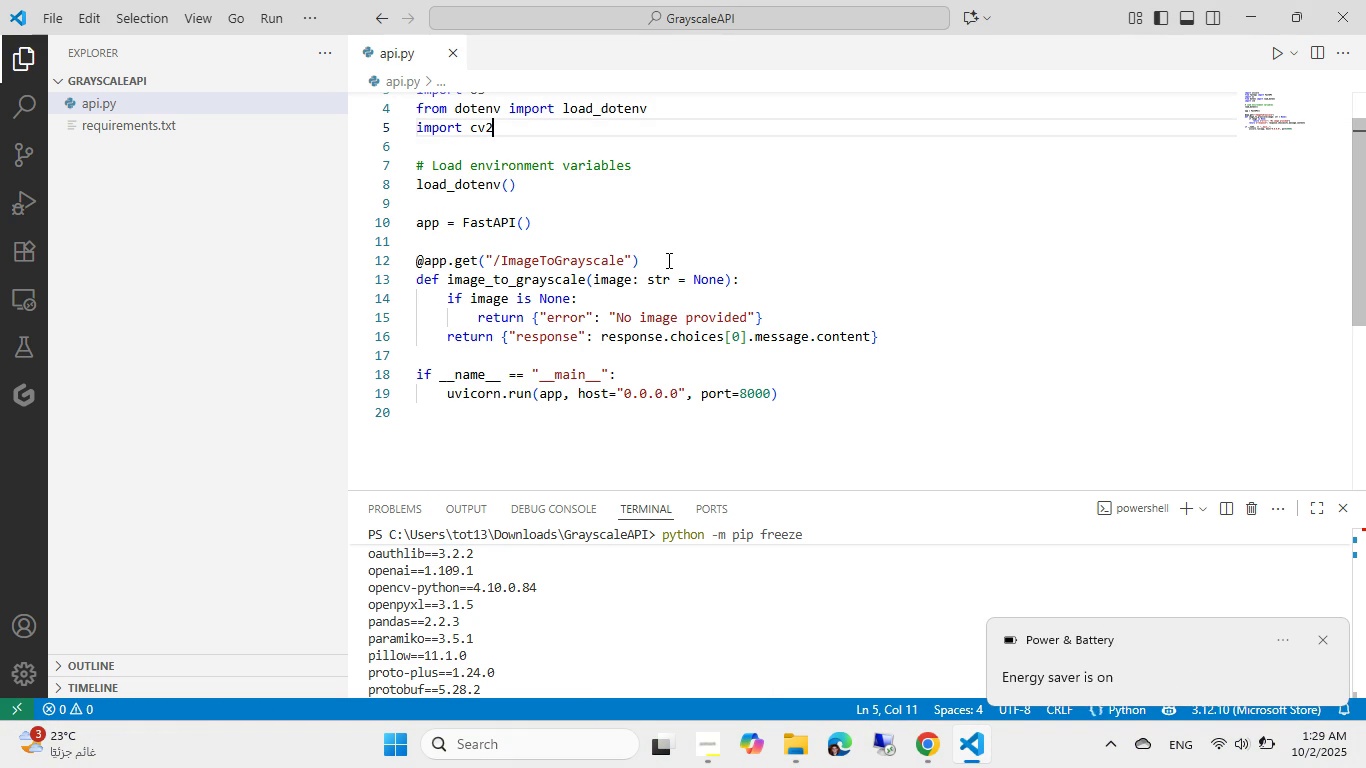 
left_click([667, 260])
 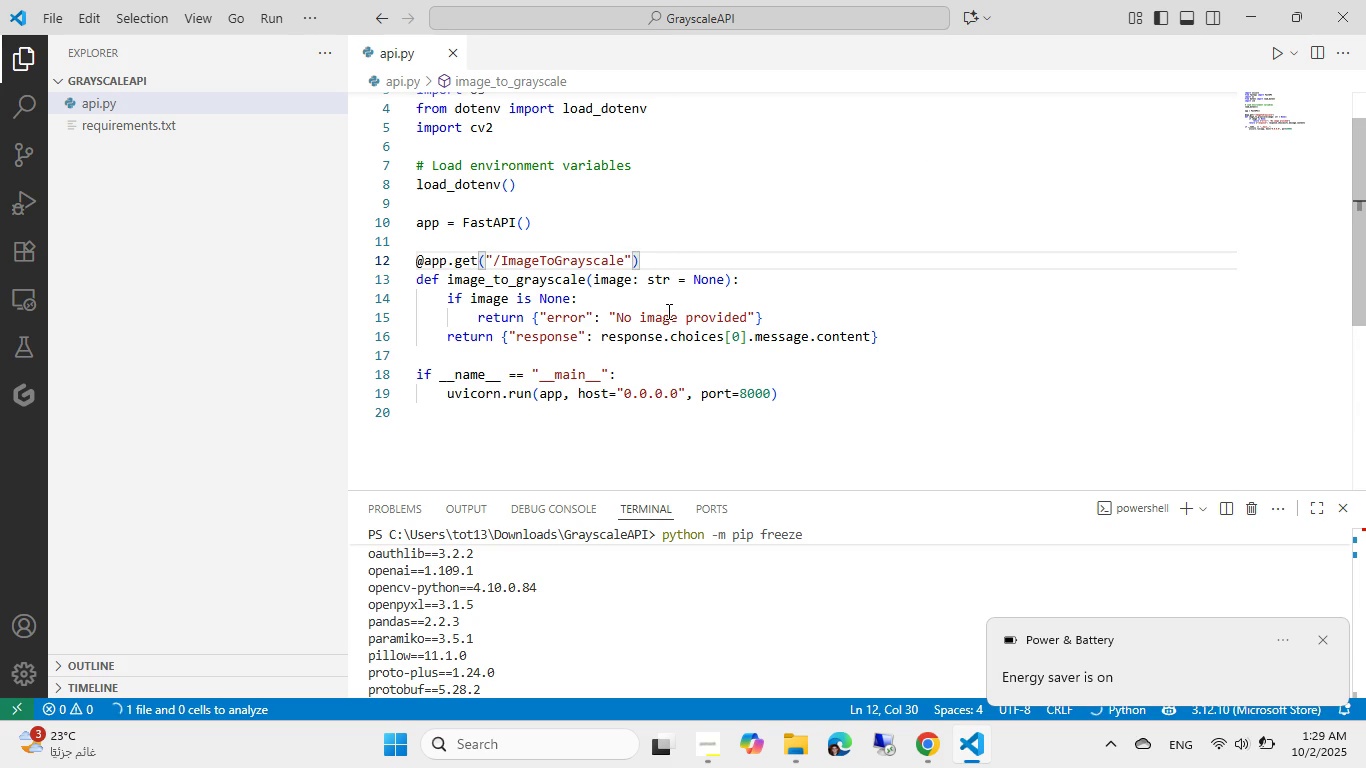 
left_click([667, 314])
 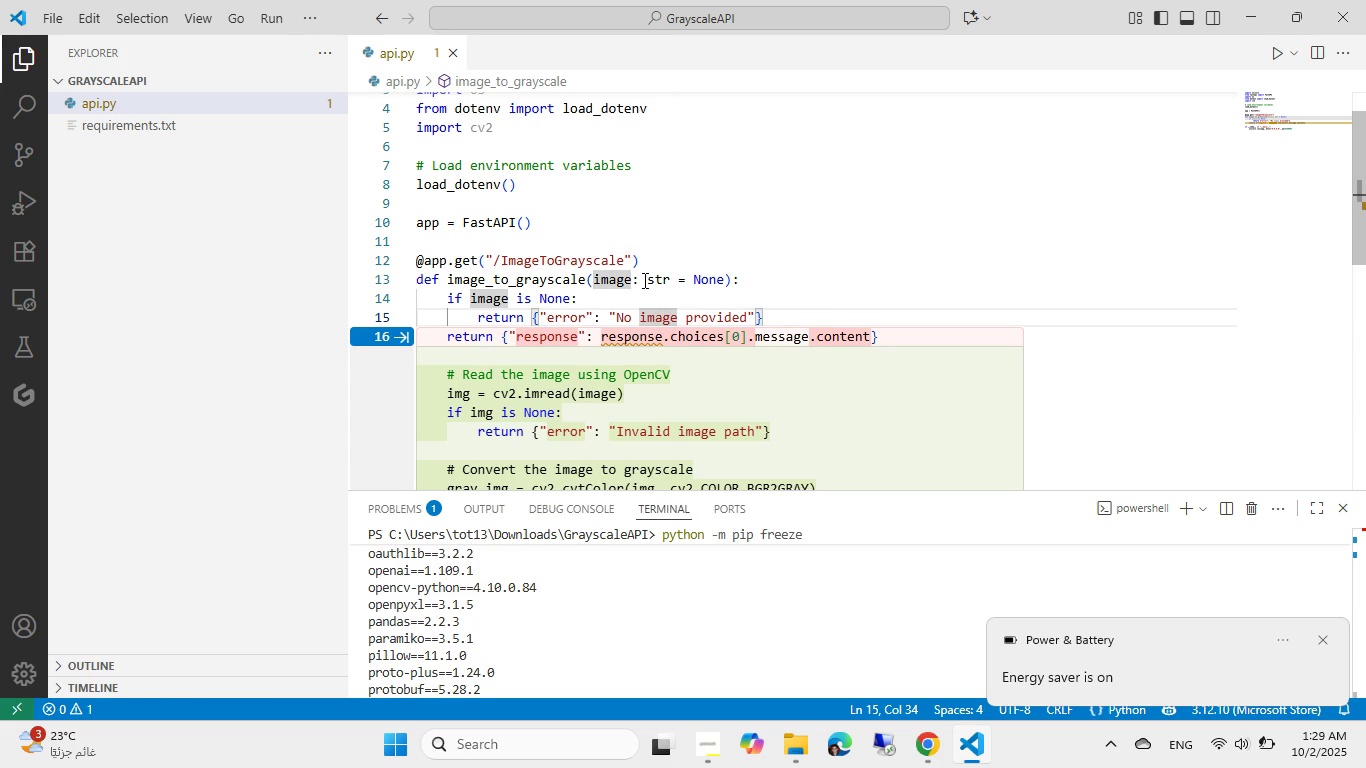 
scroll: coordinate [643, 280], scroll_direction: down, amount: 1.0
 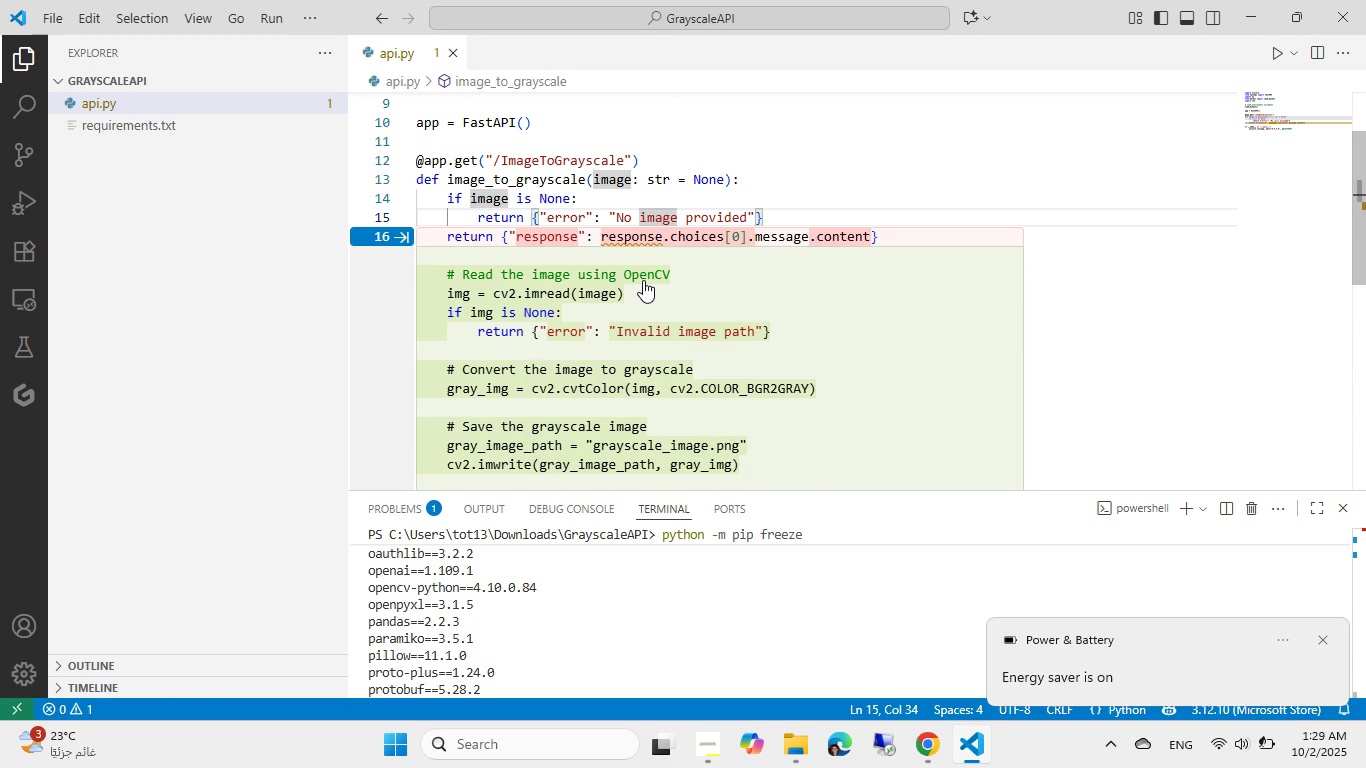 
key(Escape)
 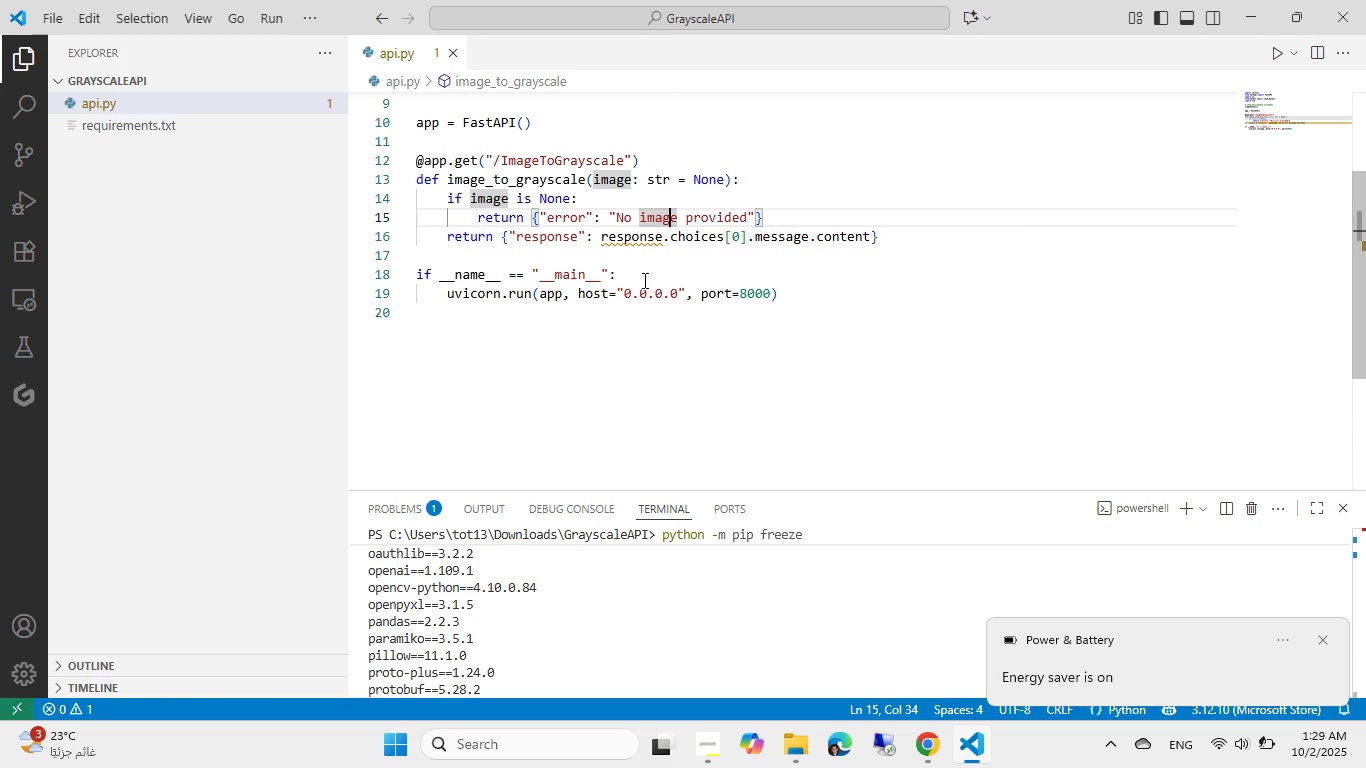 
key(Alt+AltLeft)
 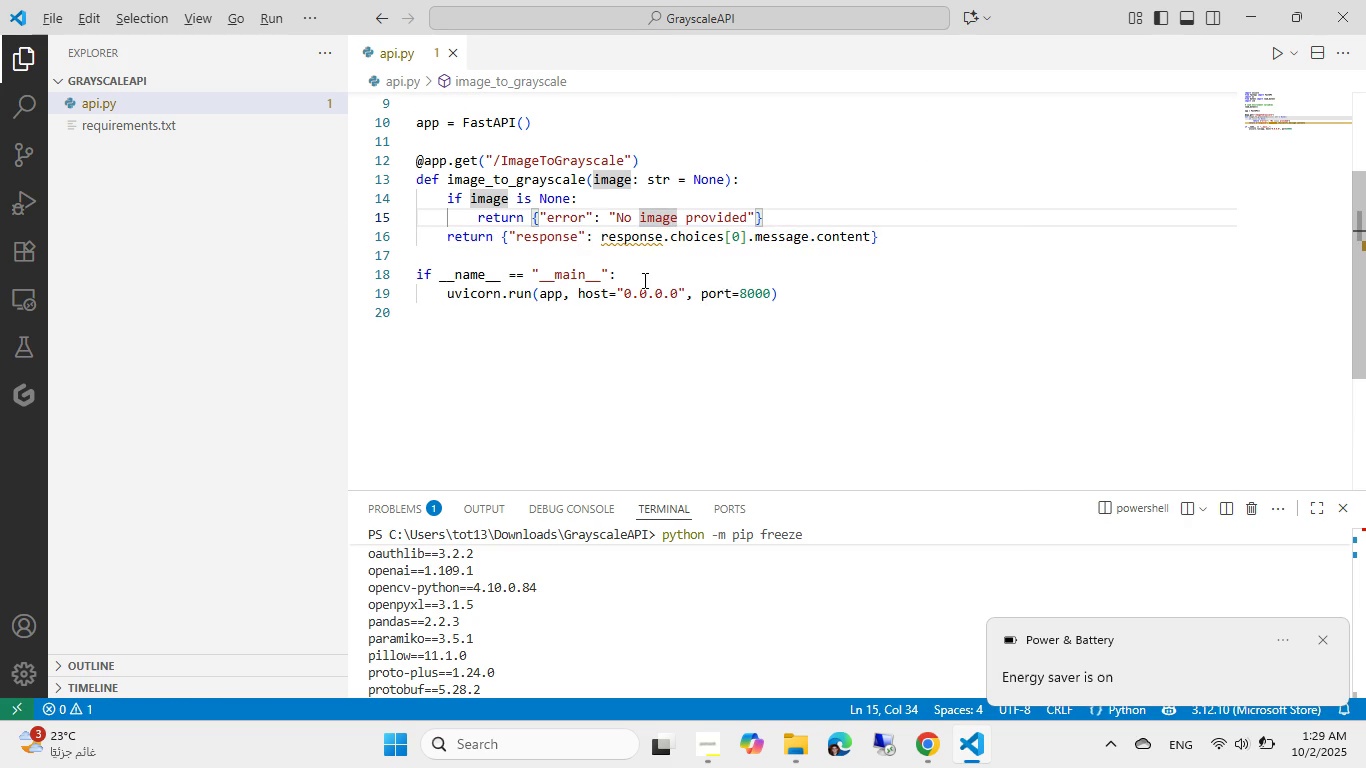 
key(Alt+Tab)